 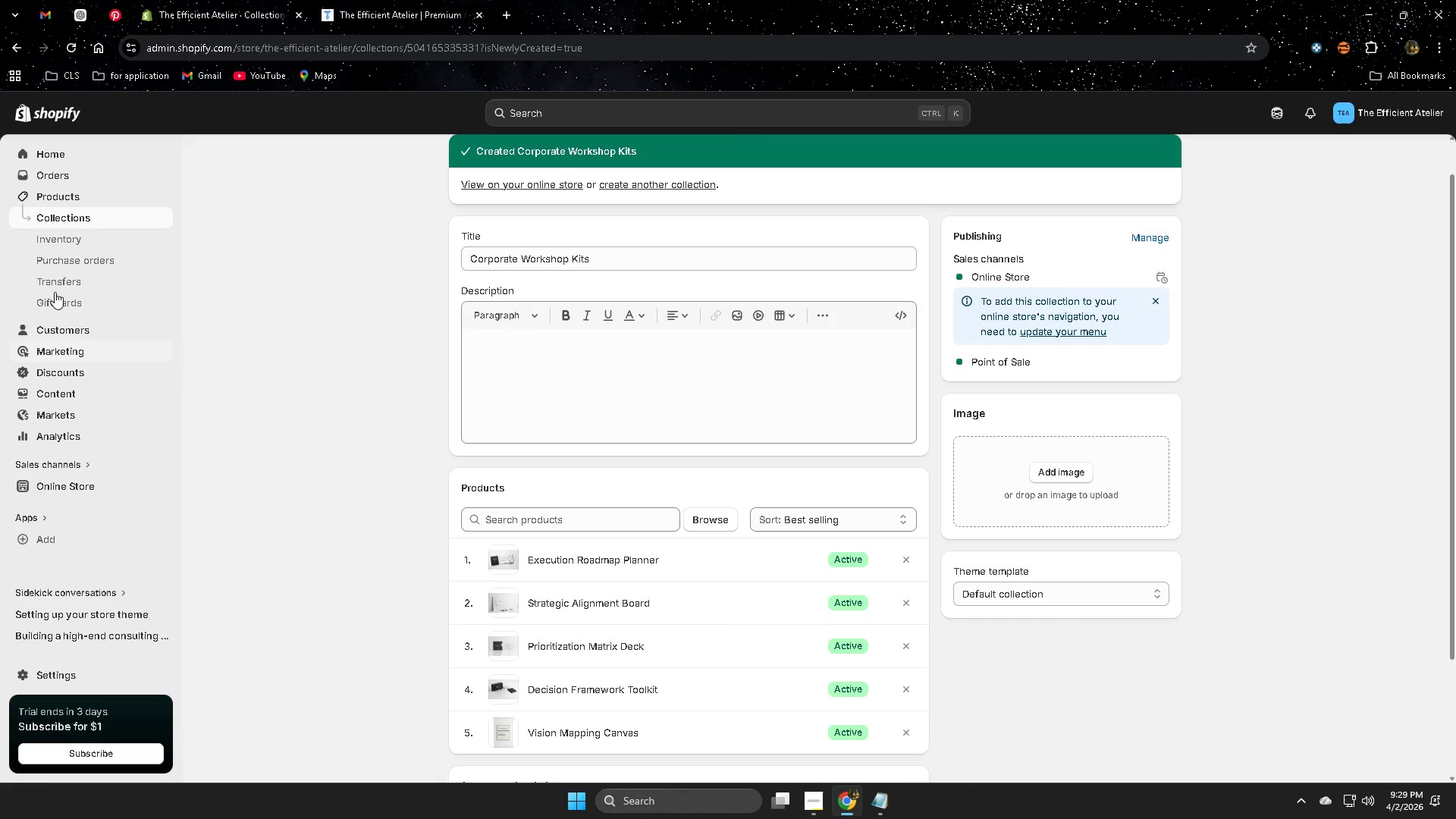 
left_click([139, 481])
 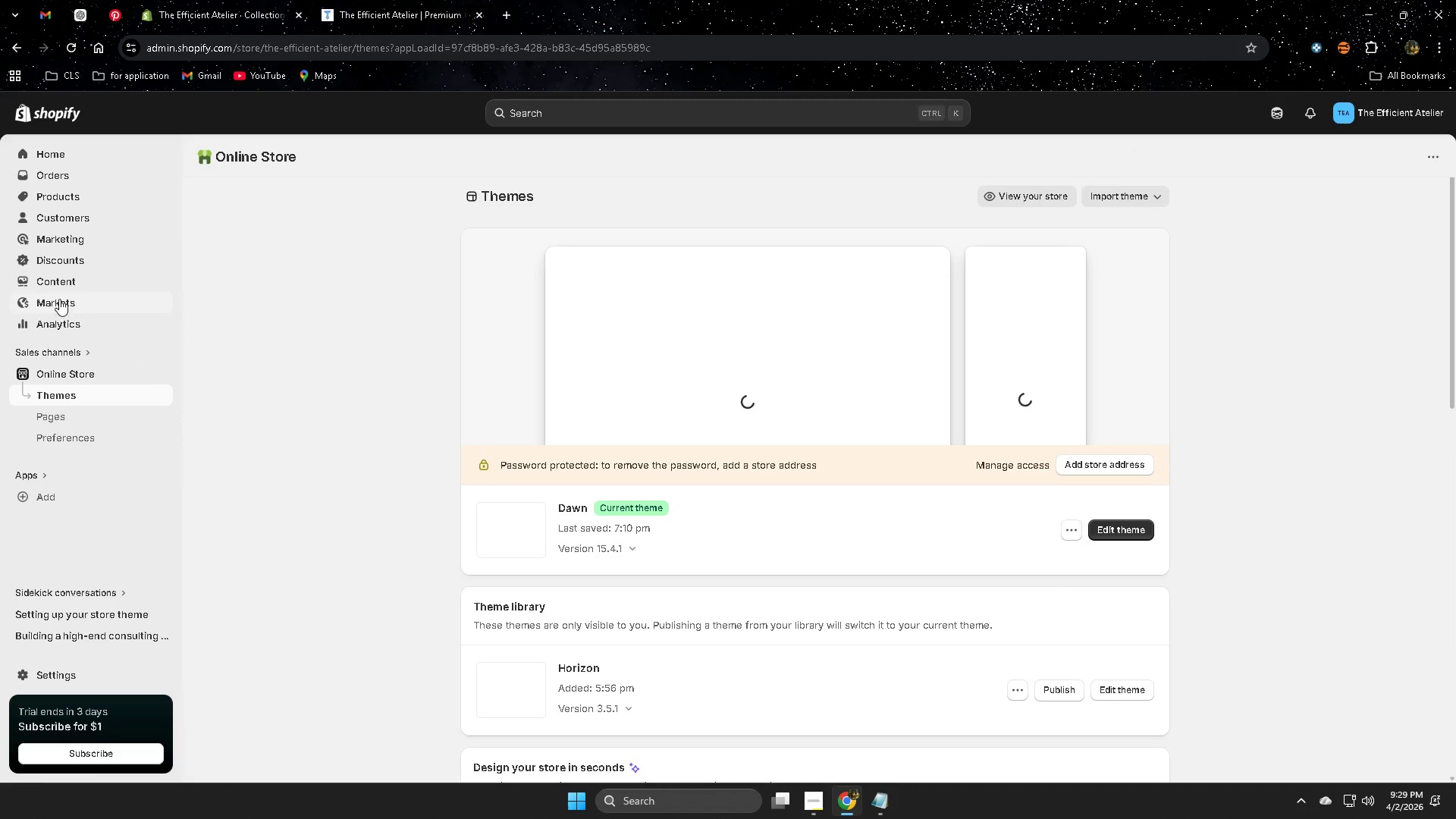 
wait(6.86)
 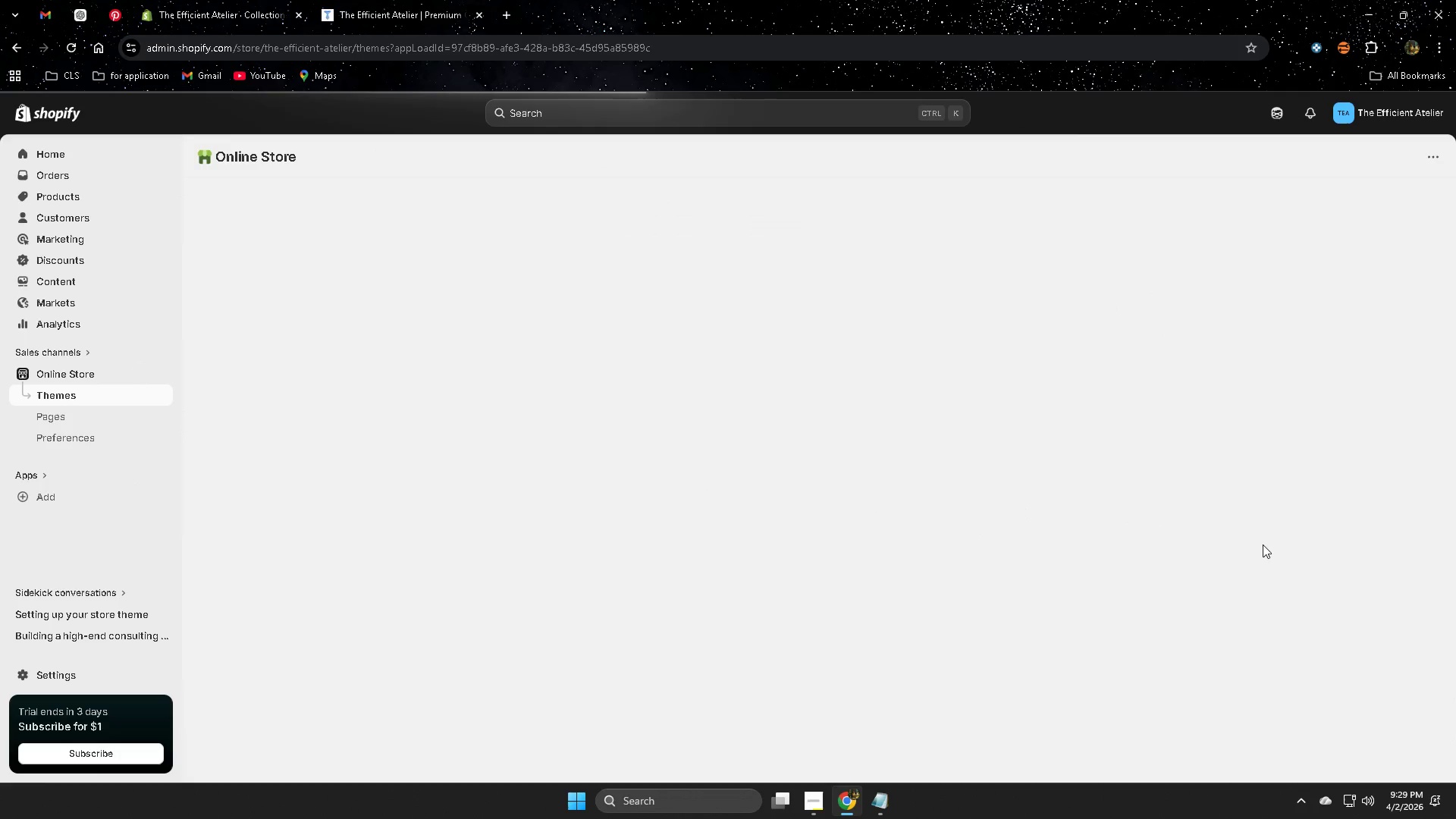 
left_click([58, 285])
 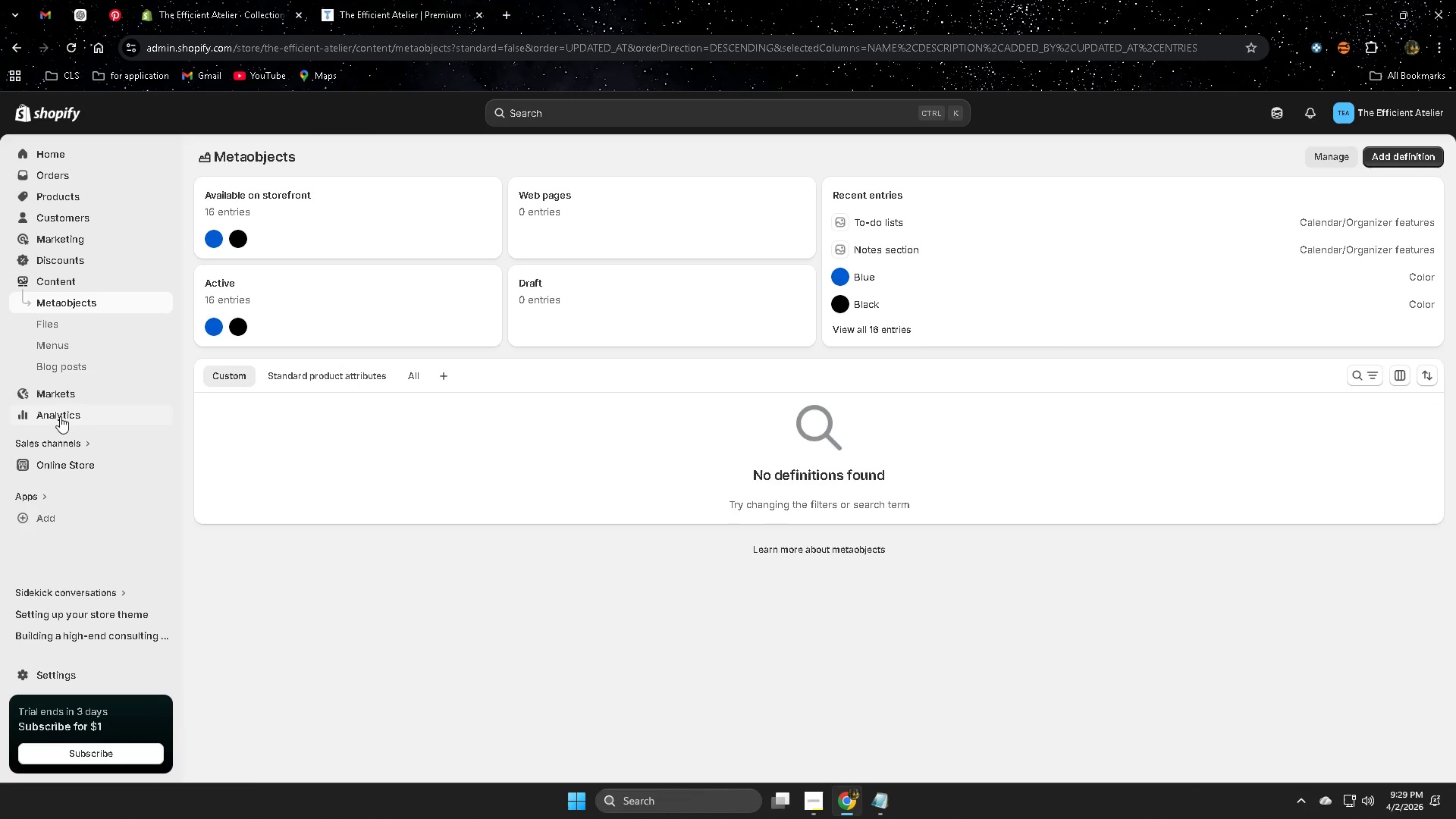 
left_click([70, 342])
 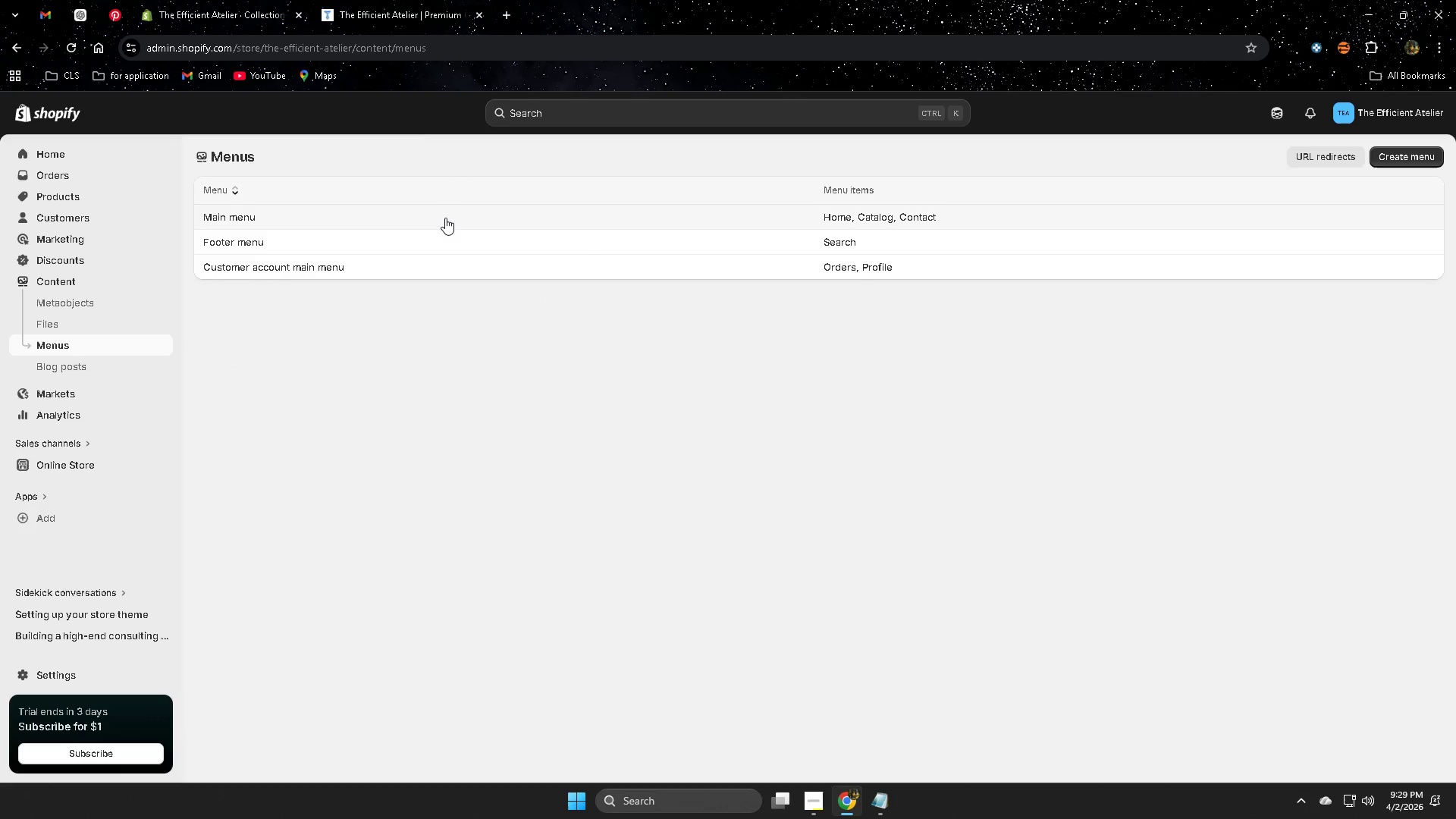 
left_click([445, 218])
 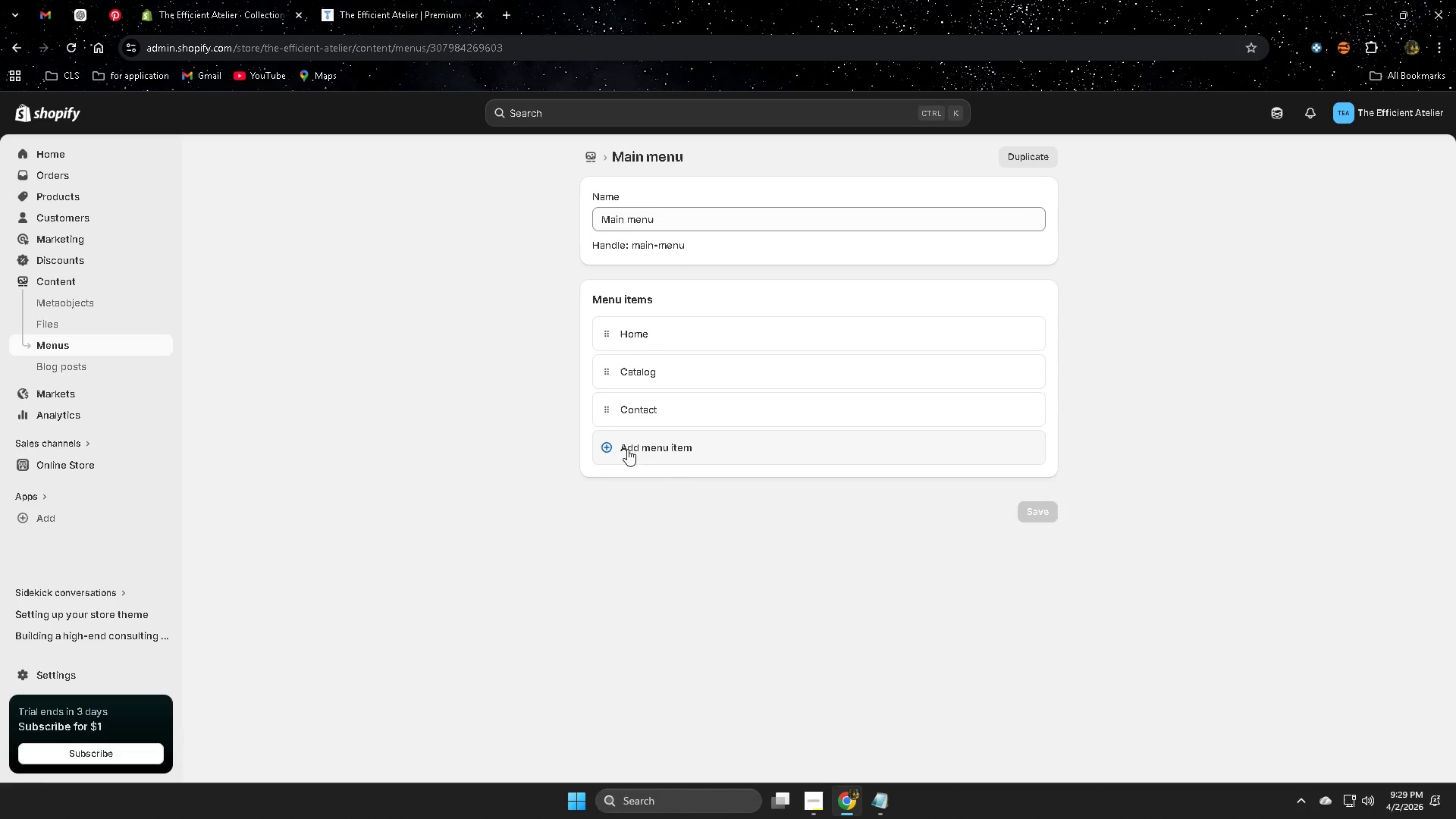 
wait(5.09)
 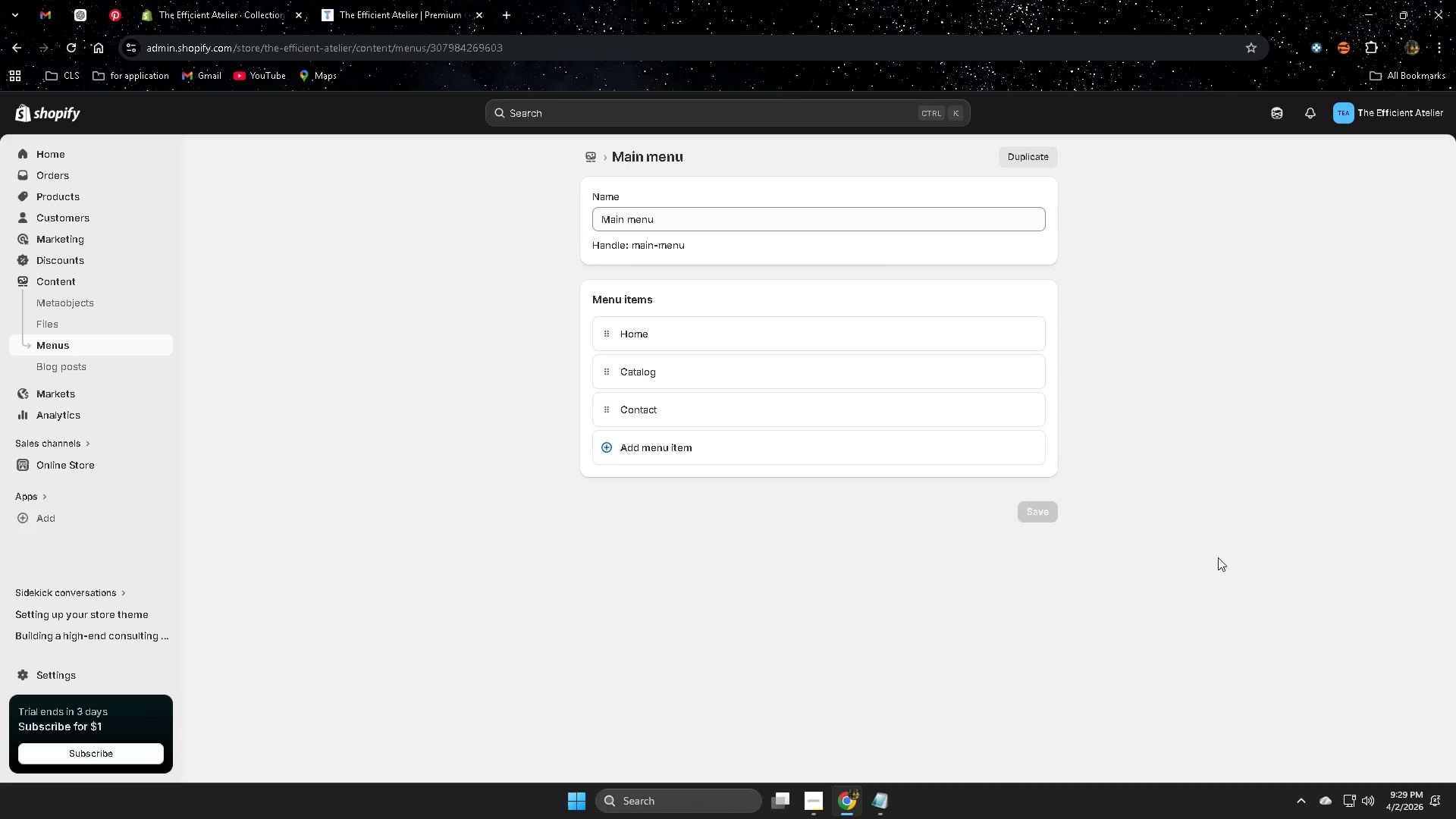 
left_click([627, 449])
 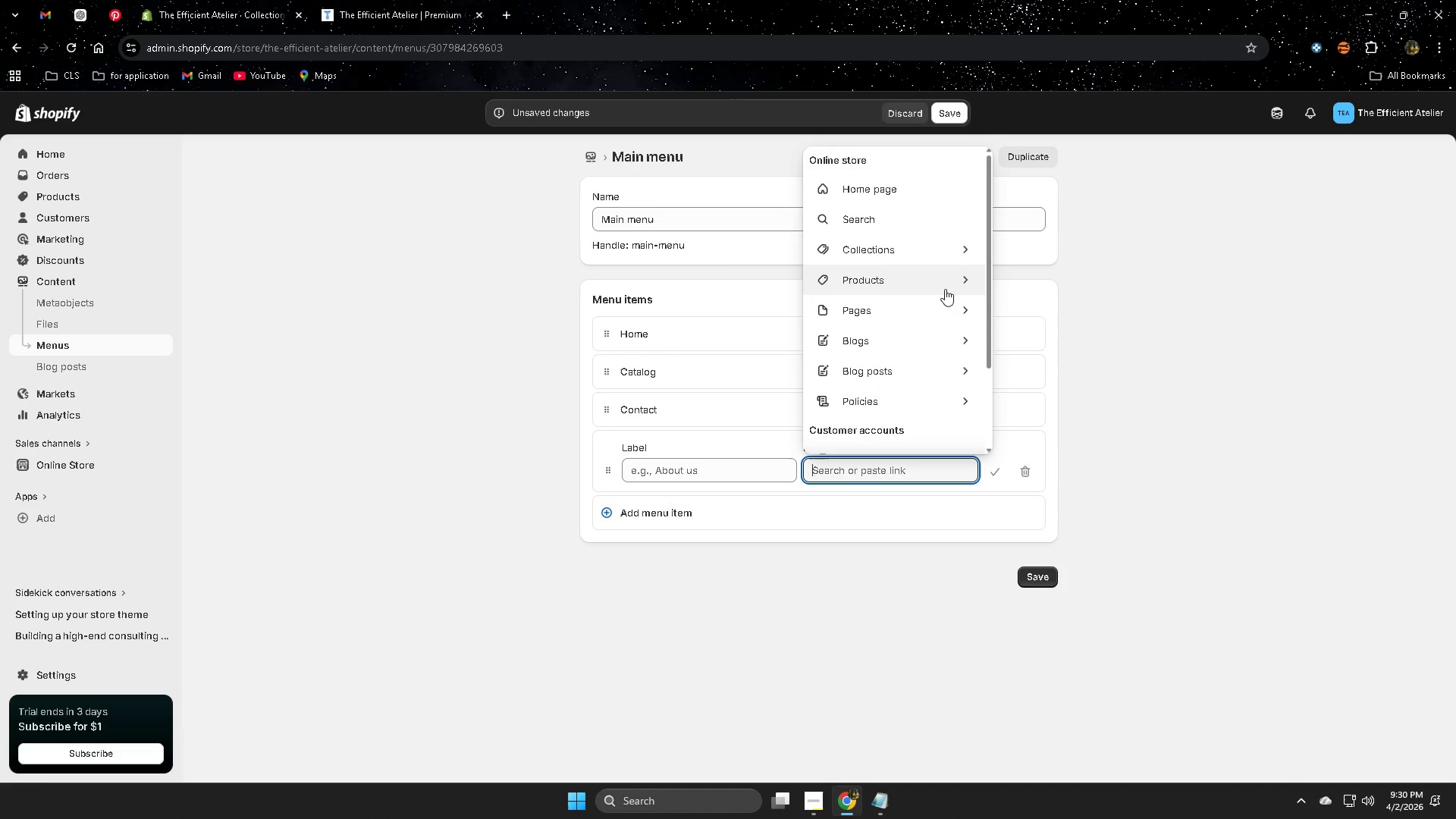 
left_click([968, 248])
 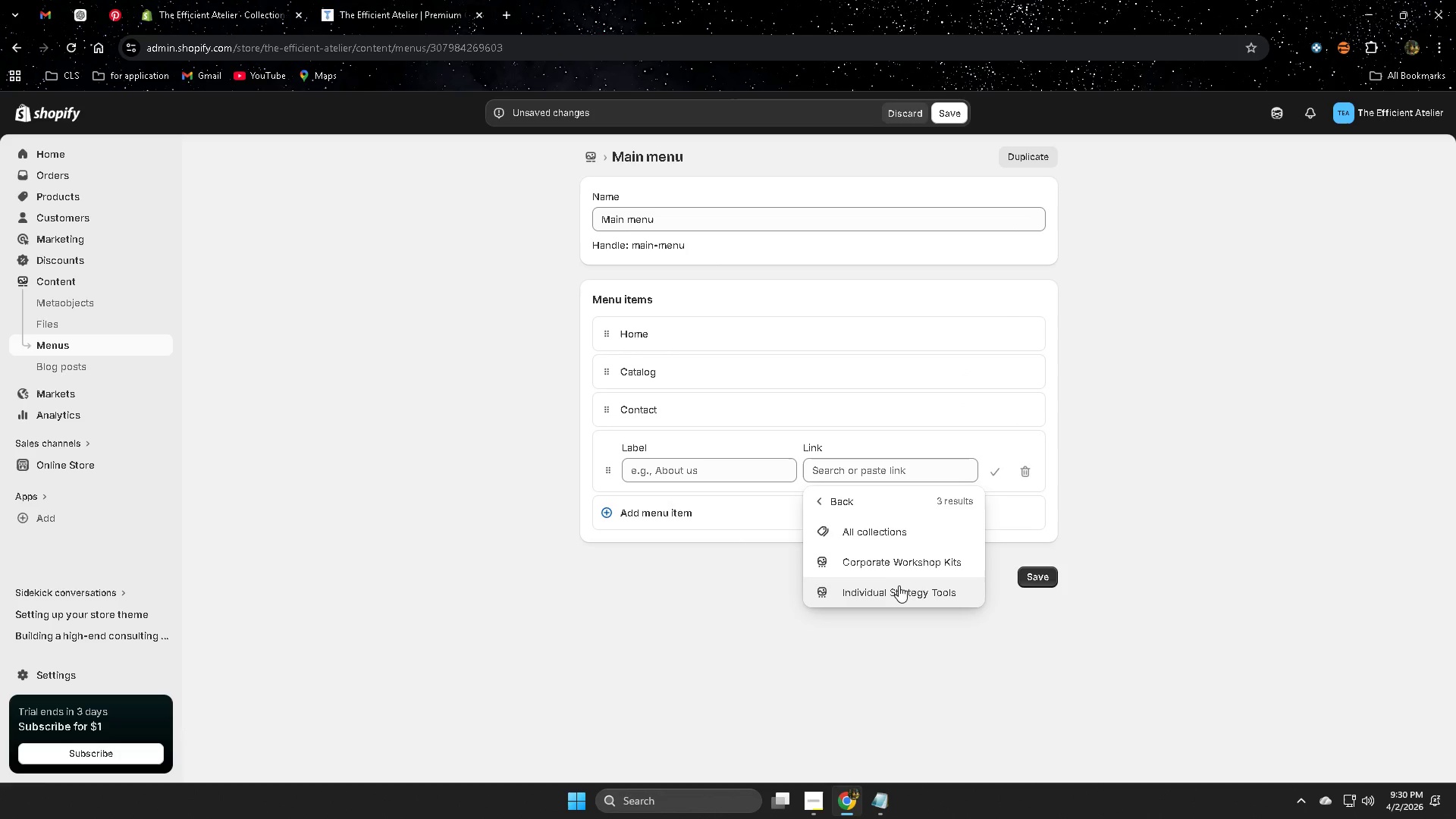 
left_click([912, 561])
 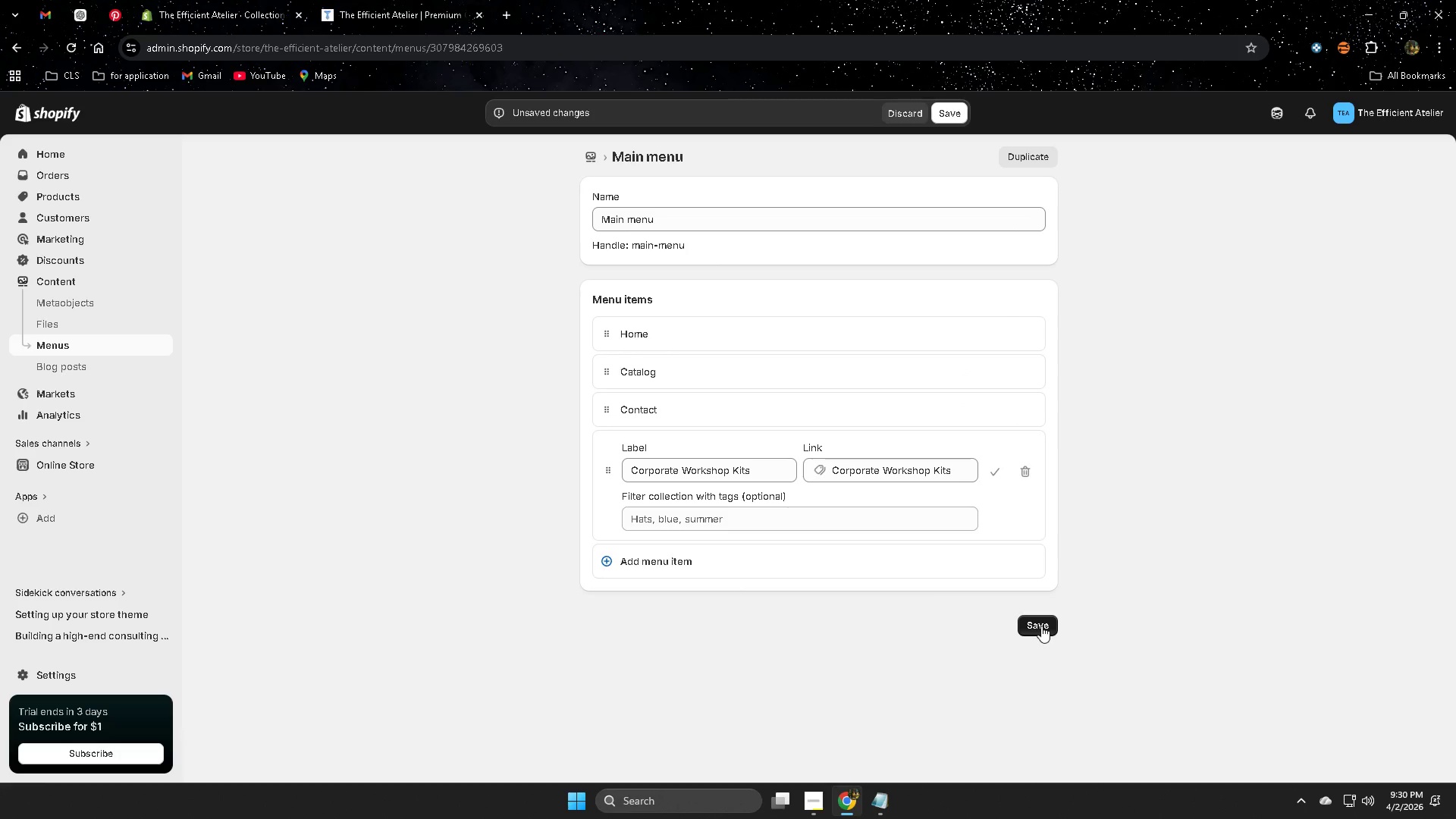 
left_click([1041, 626])
 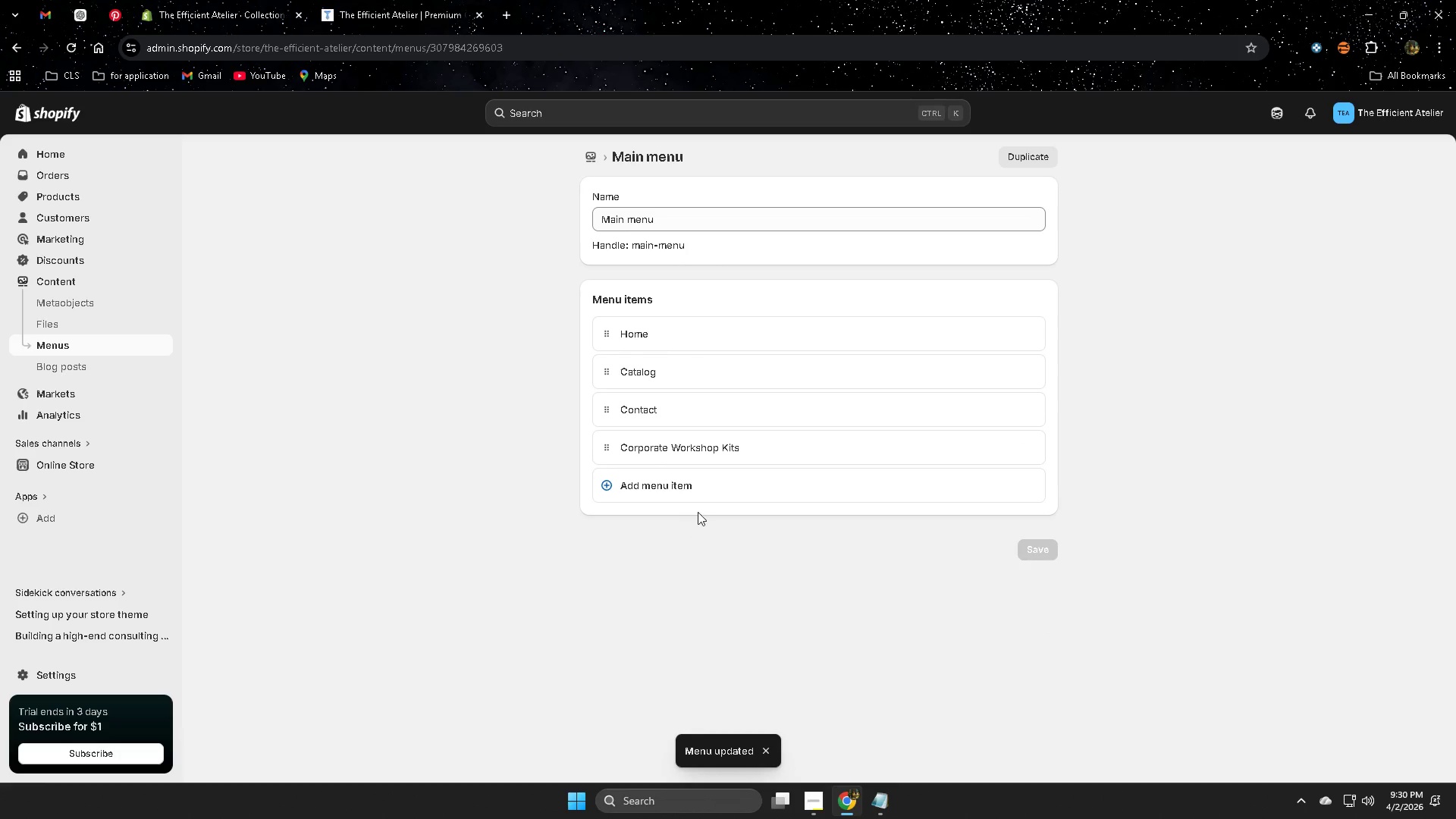 
left_click([704, 487])
 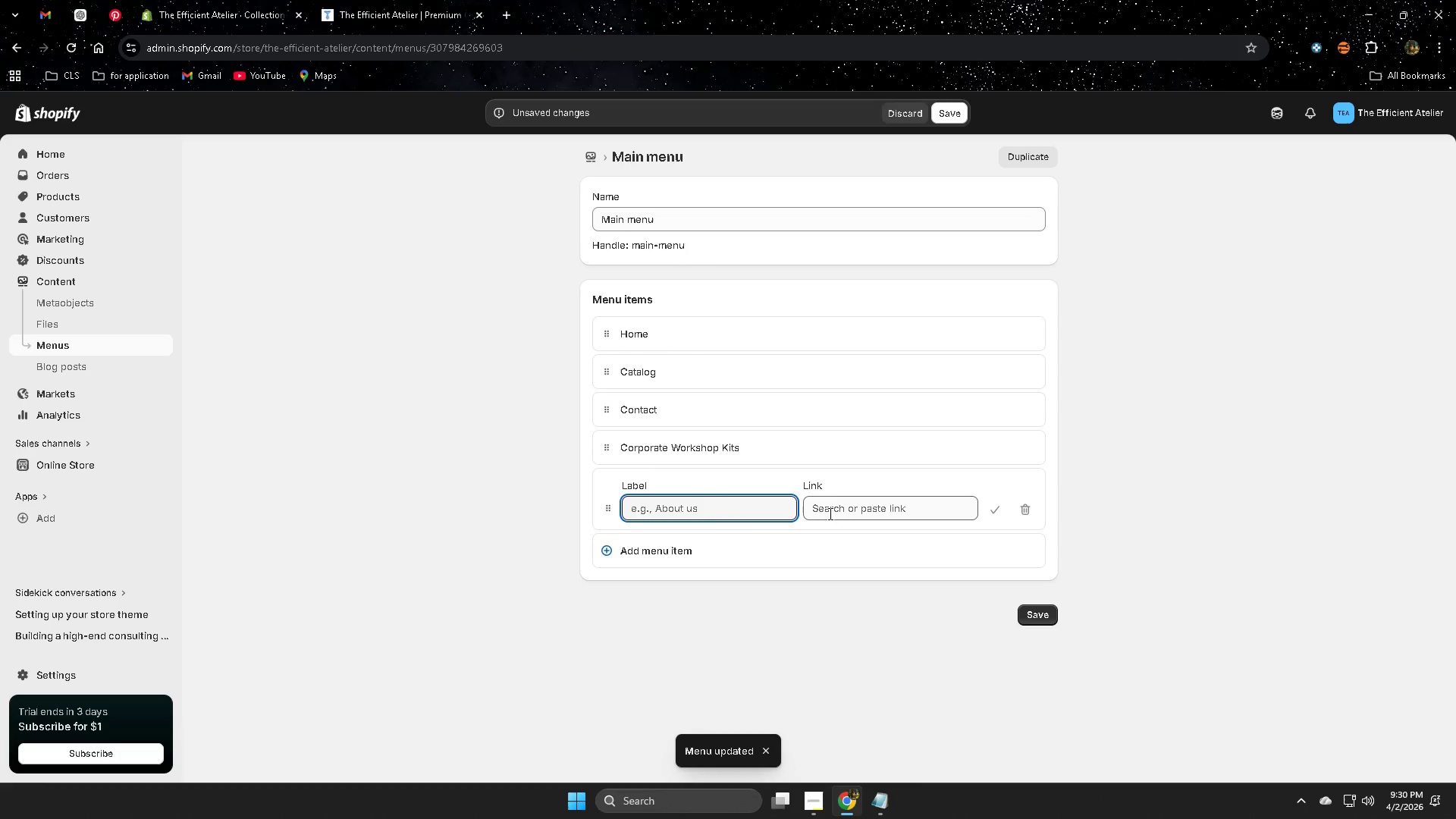 
left_click([855, 513])
 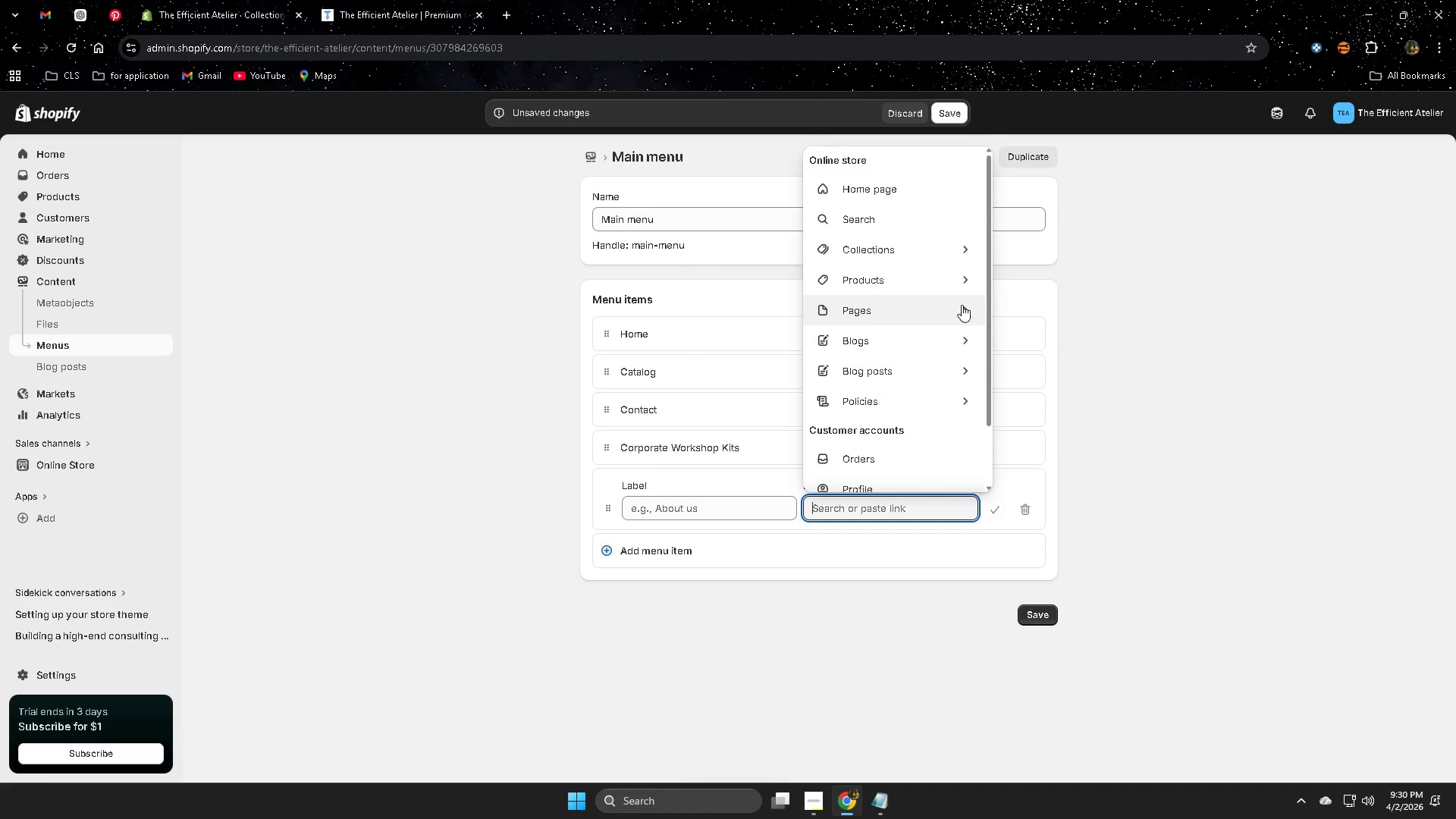 
left_click([968, 246])
 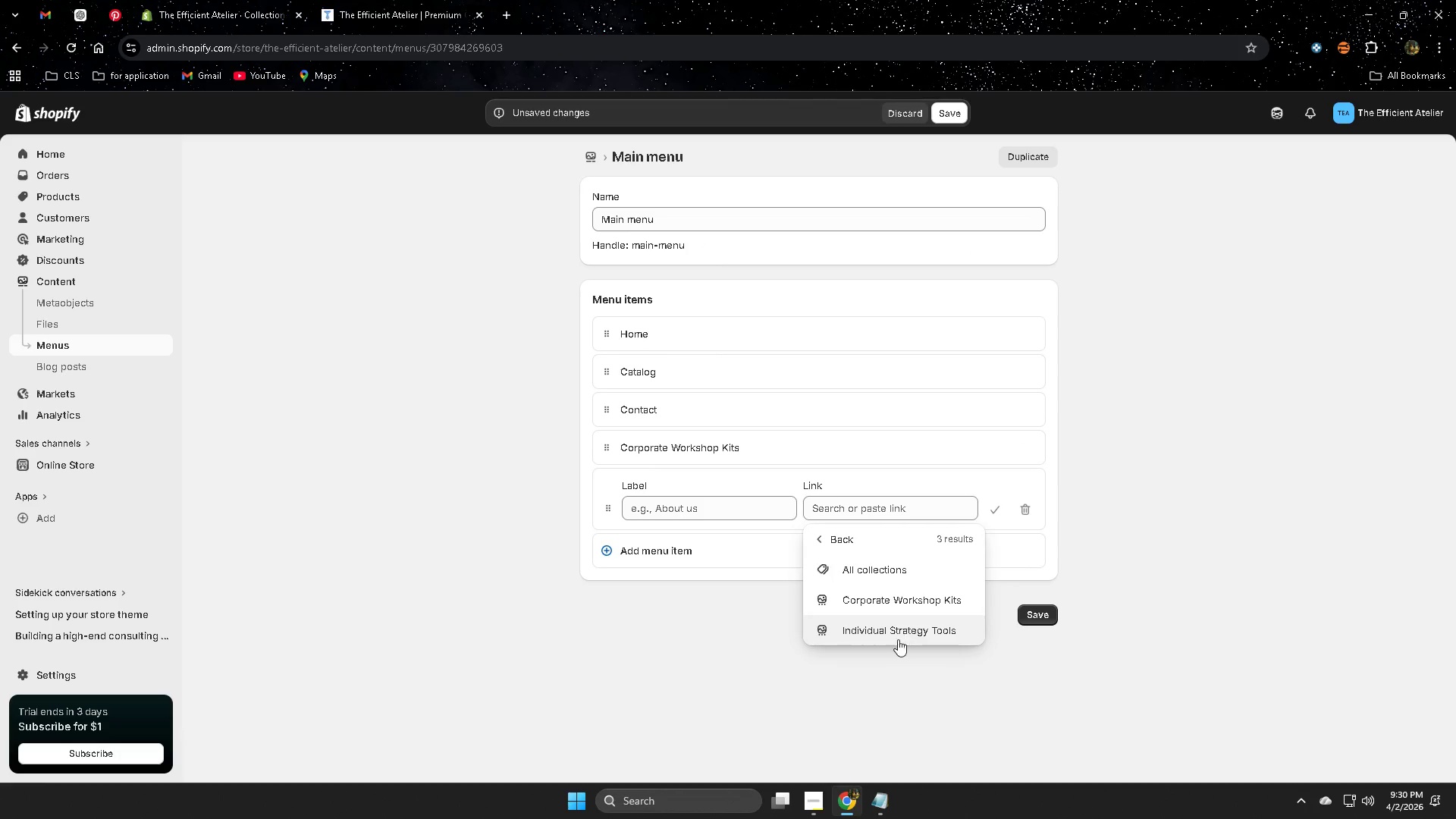 
left_click([890, 632])
 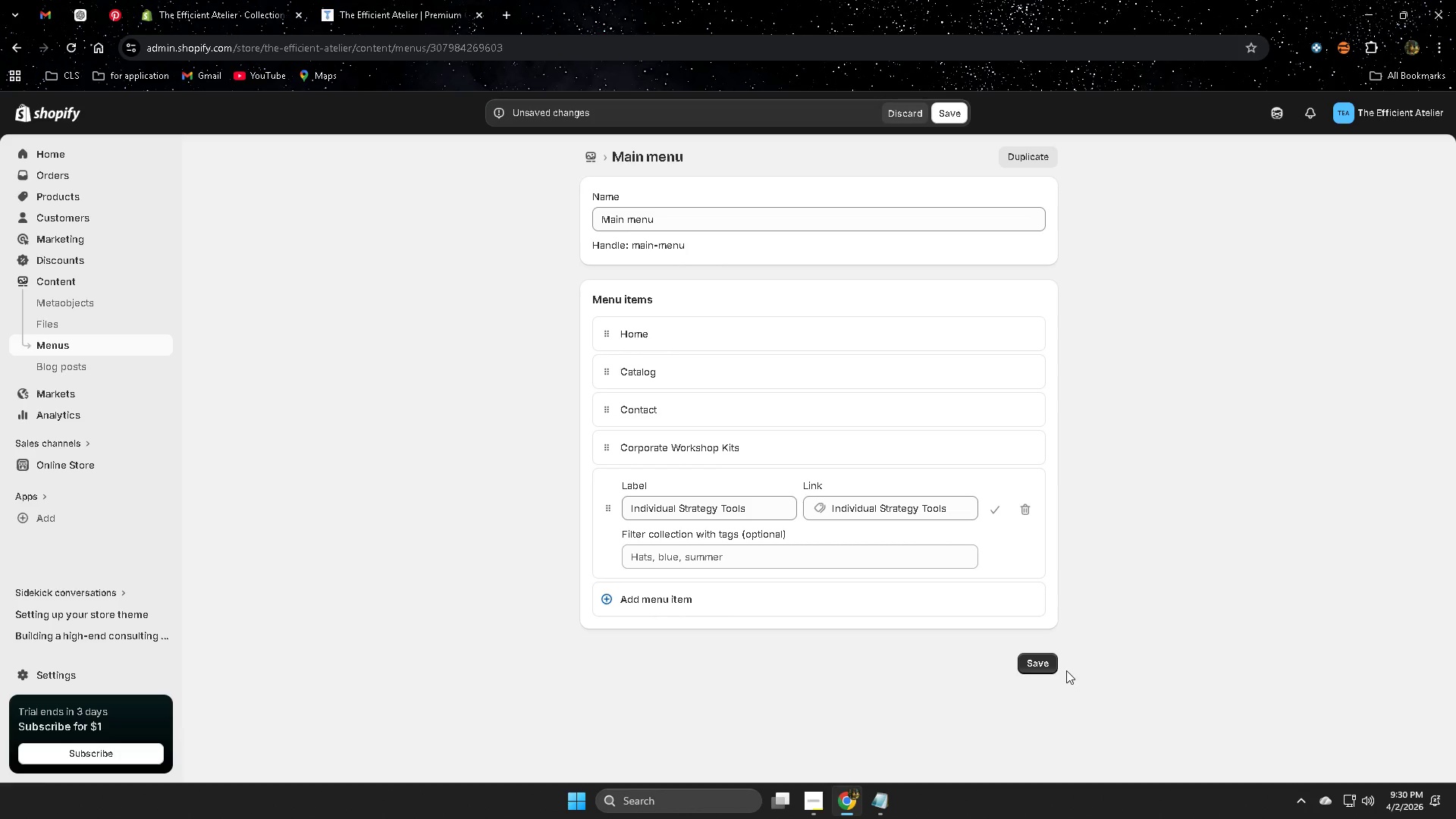 
left_click([1038, 661])
 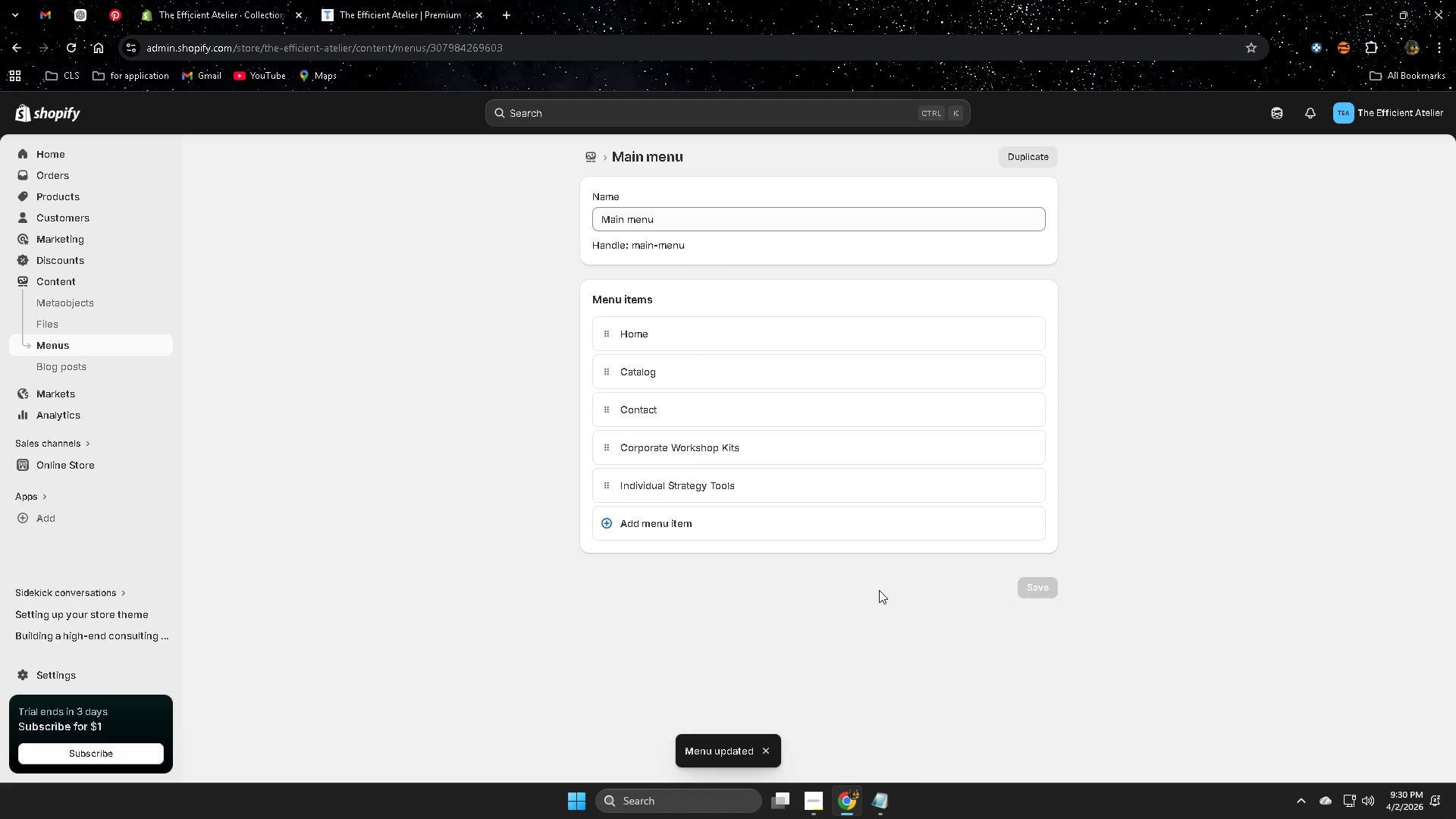 
scroll: coordinate [878, 589], scroll_direction: down, amount: 1.0
 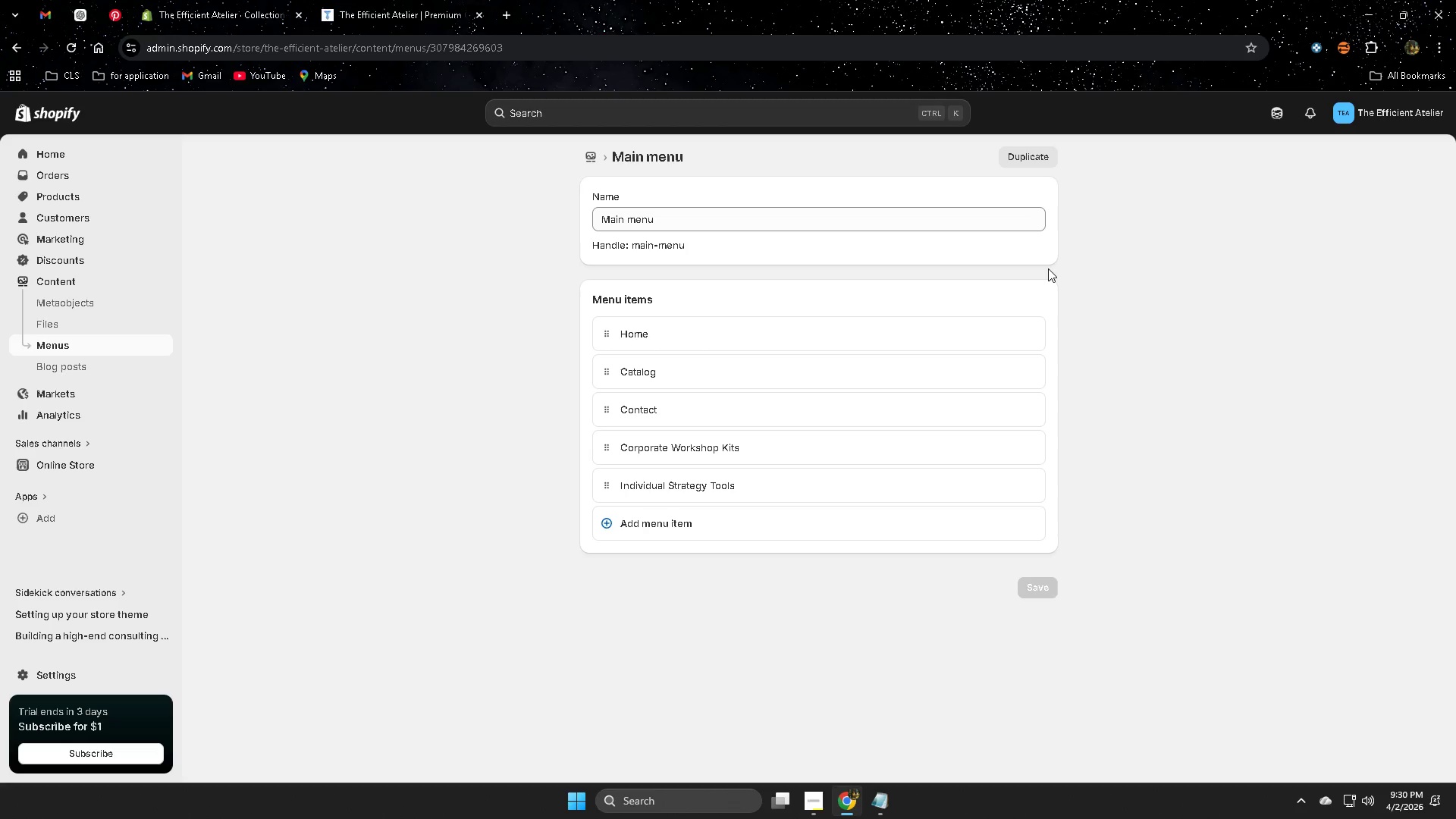 
wait(7.05)
 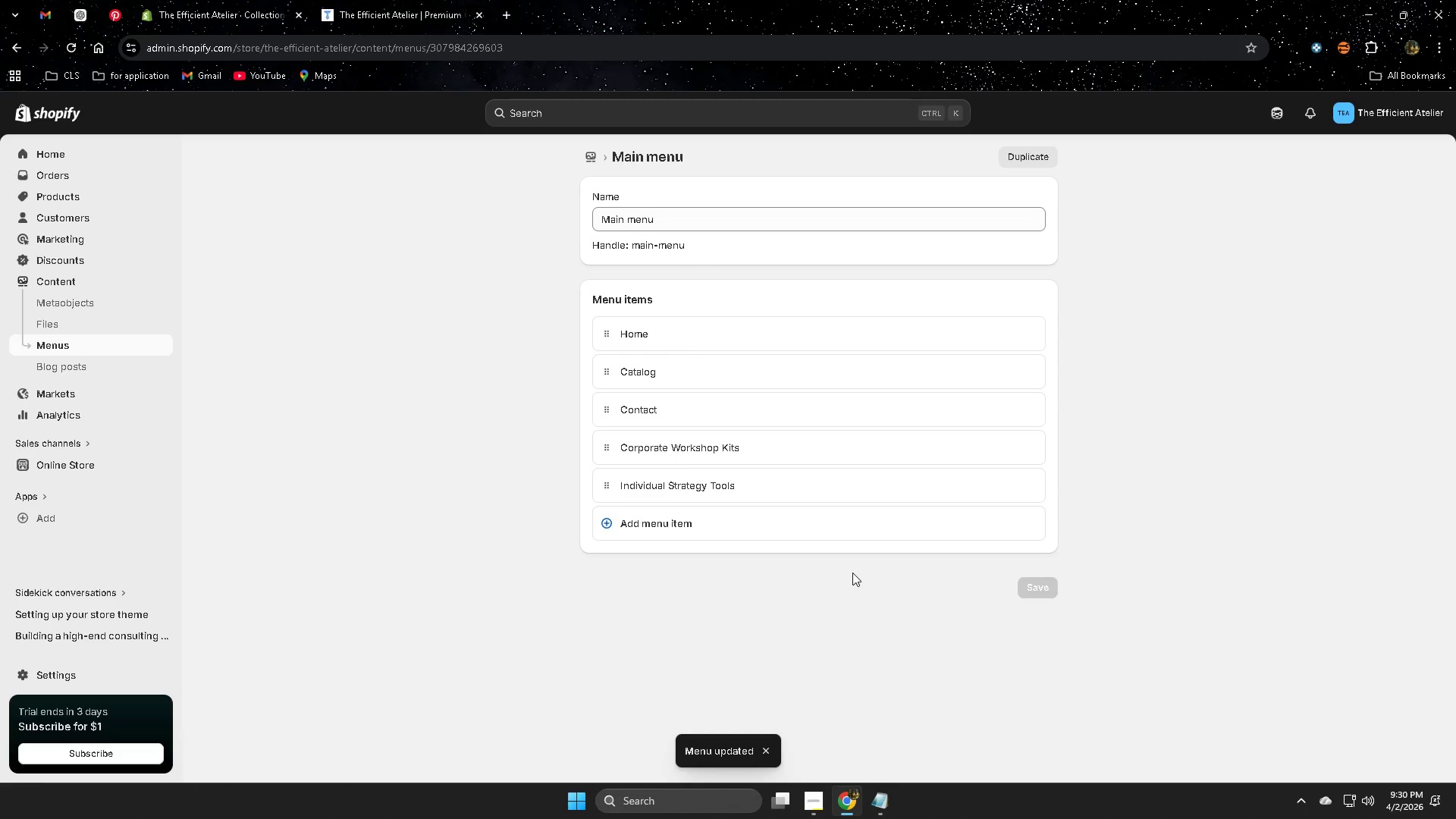 
left_click([78, 8])
 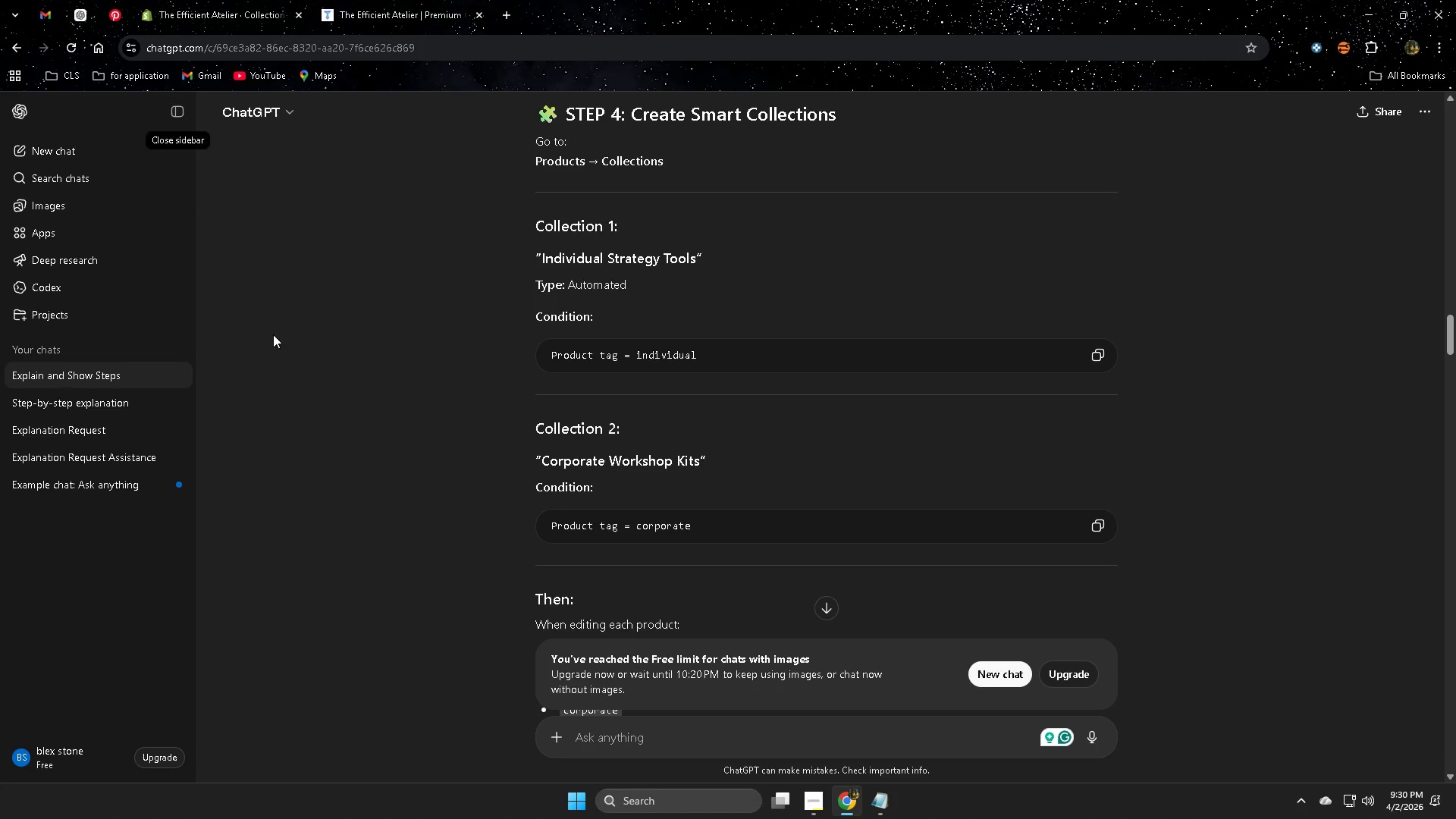 
scroll: coordinate [353, 328], scroll_direction: up, amount: 4.0
 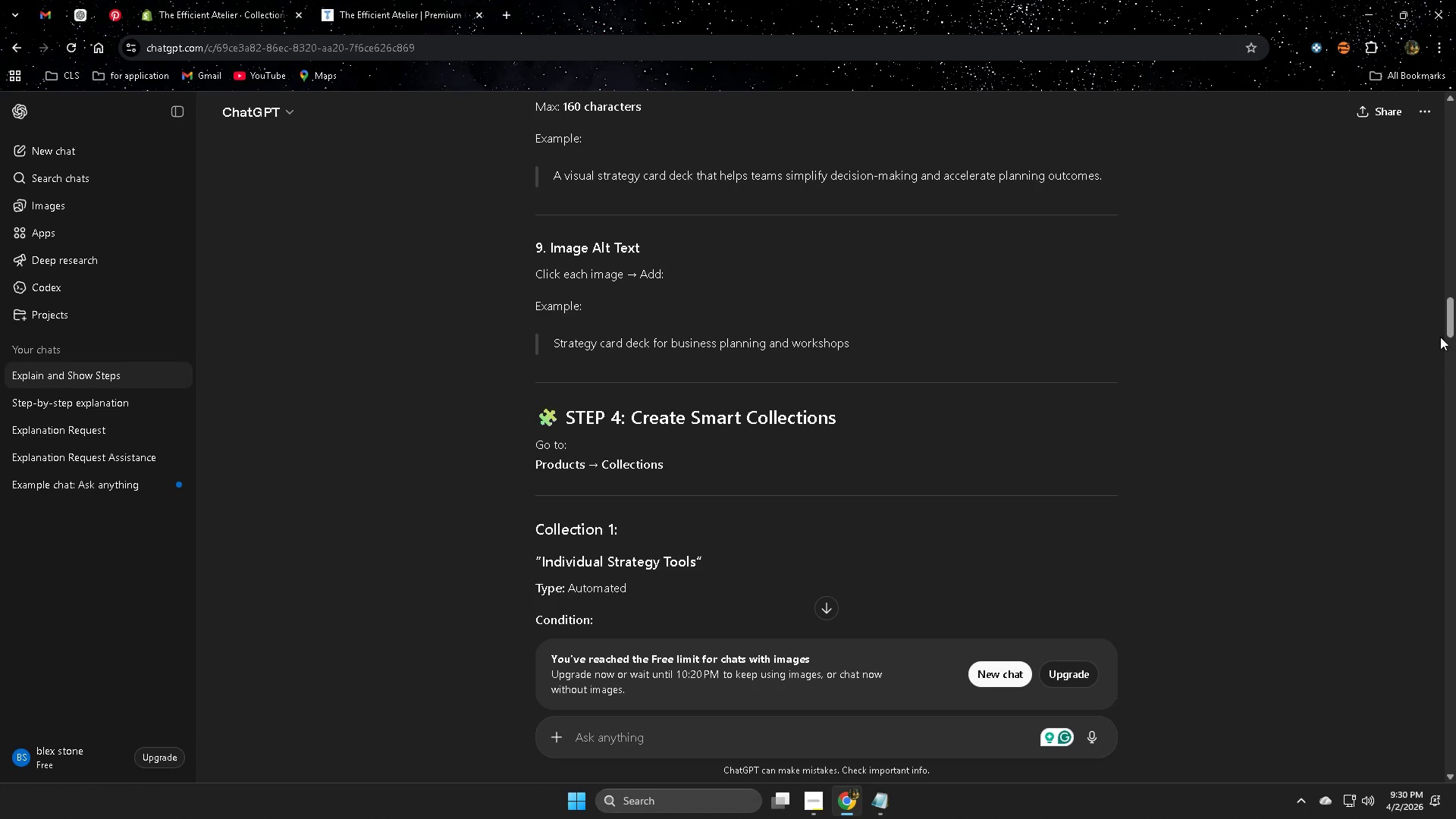 
left_click_drag(start_coordinate=[1450, 326], to_coordinate=[1414, 218])
 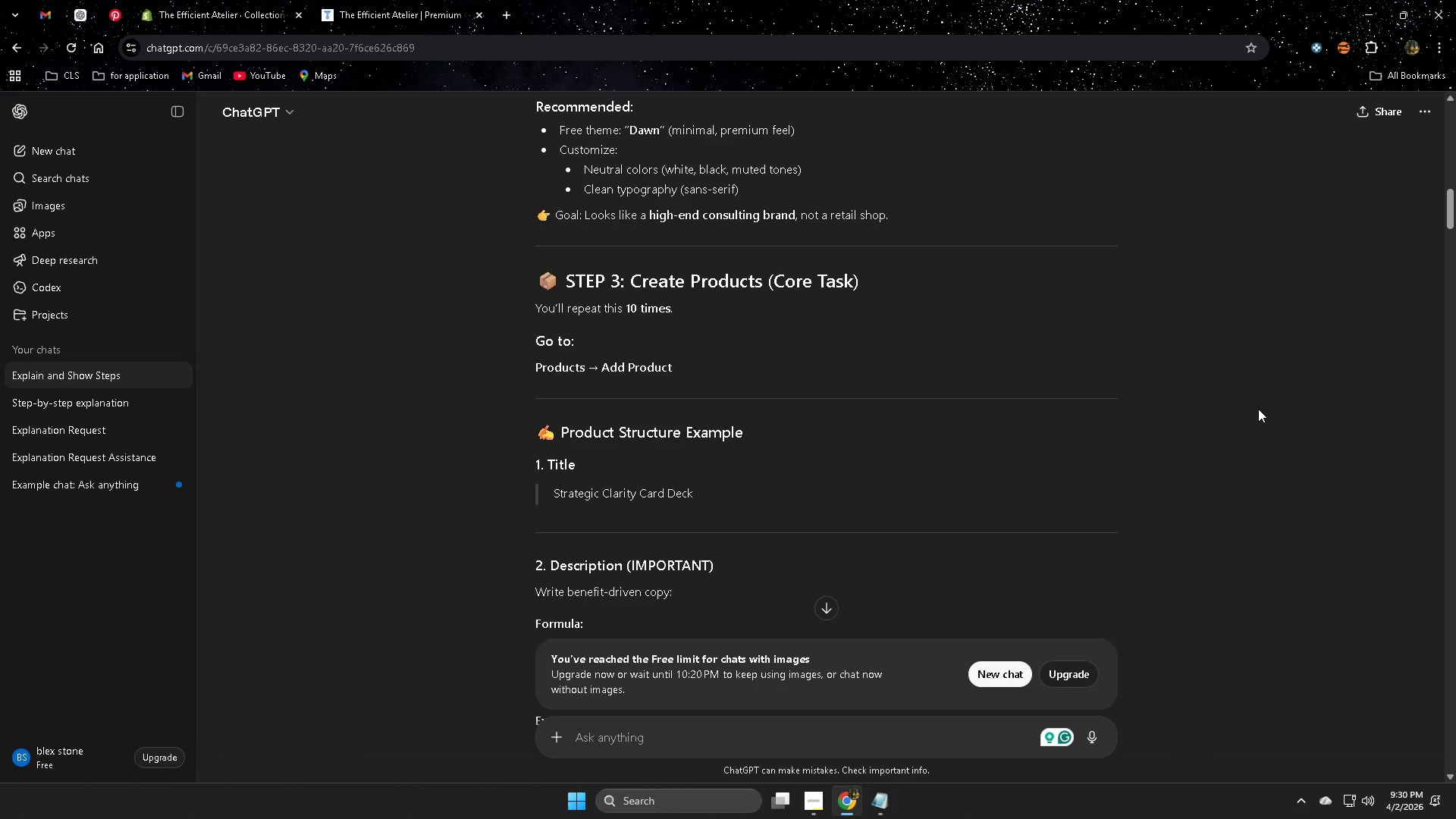 
scroll: coordinate [1255, 409], scroll_direction: down, amount: 3.0
 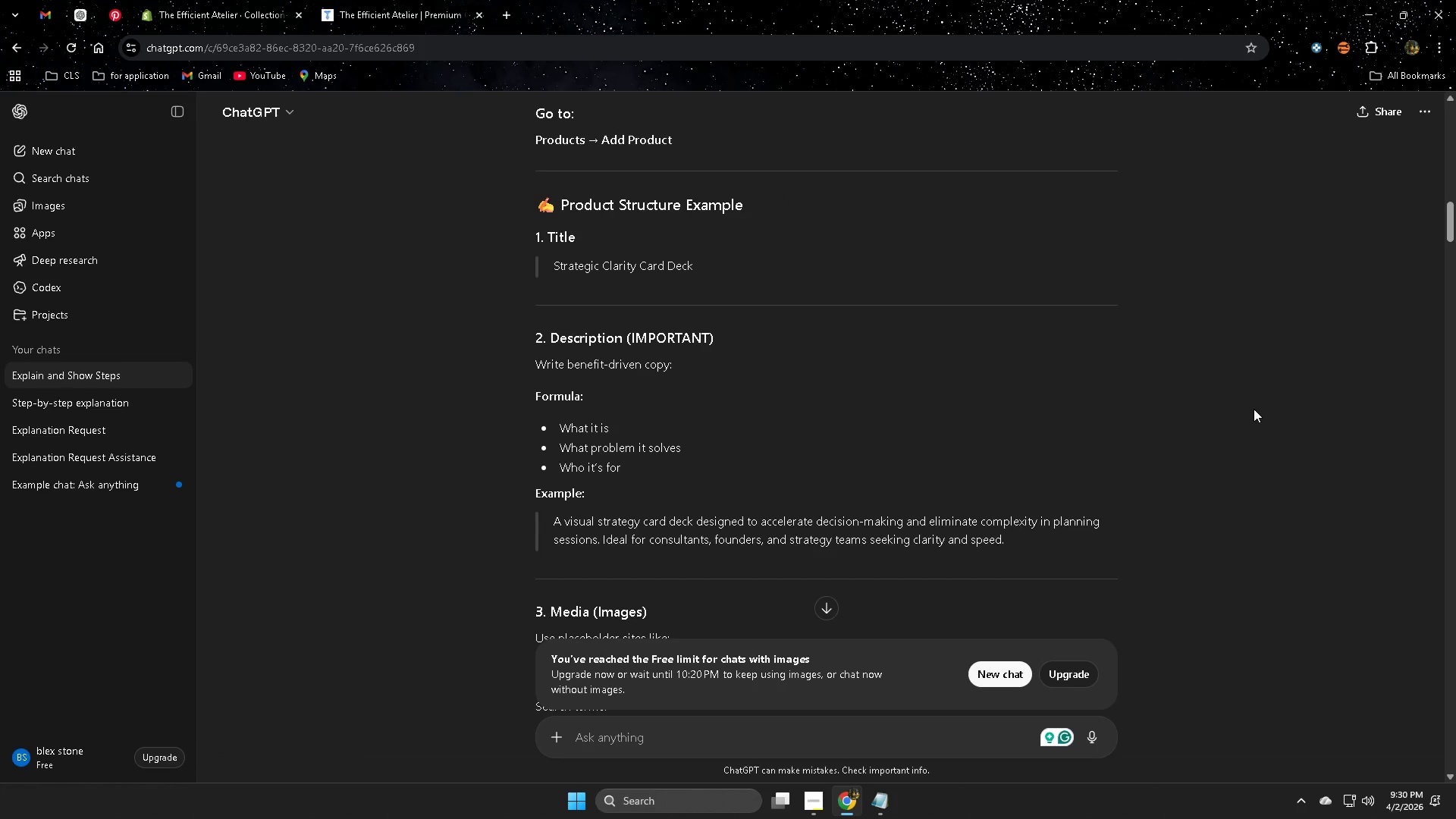 
scroll: coordinate [1247, 407], scroll_direction: up, amount: 9.0
 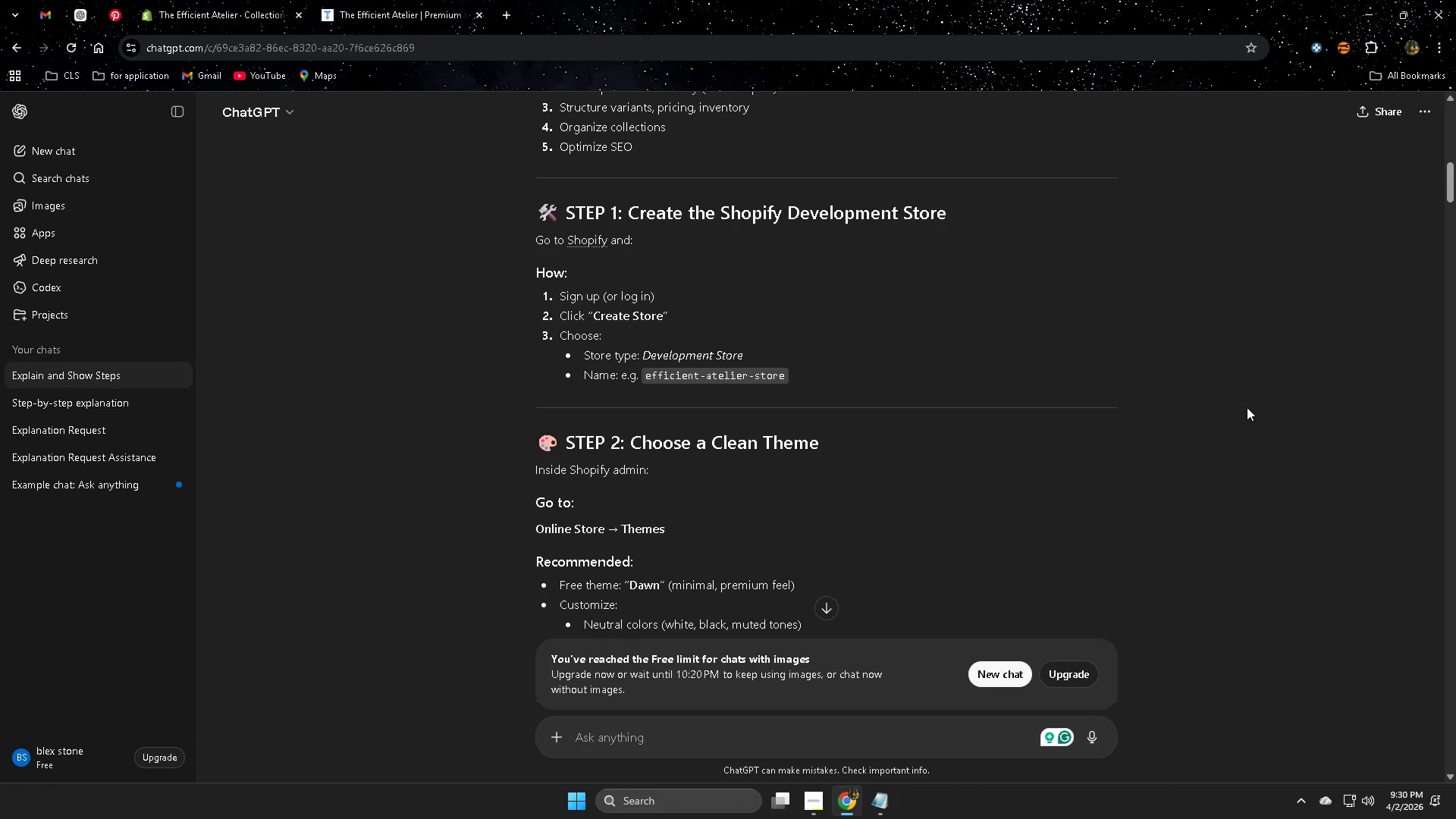 
scroll: coordinate [1241, 408], scroll_direction: down, amount: 17.0
 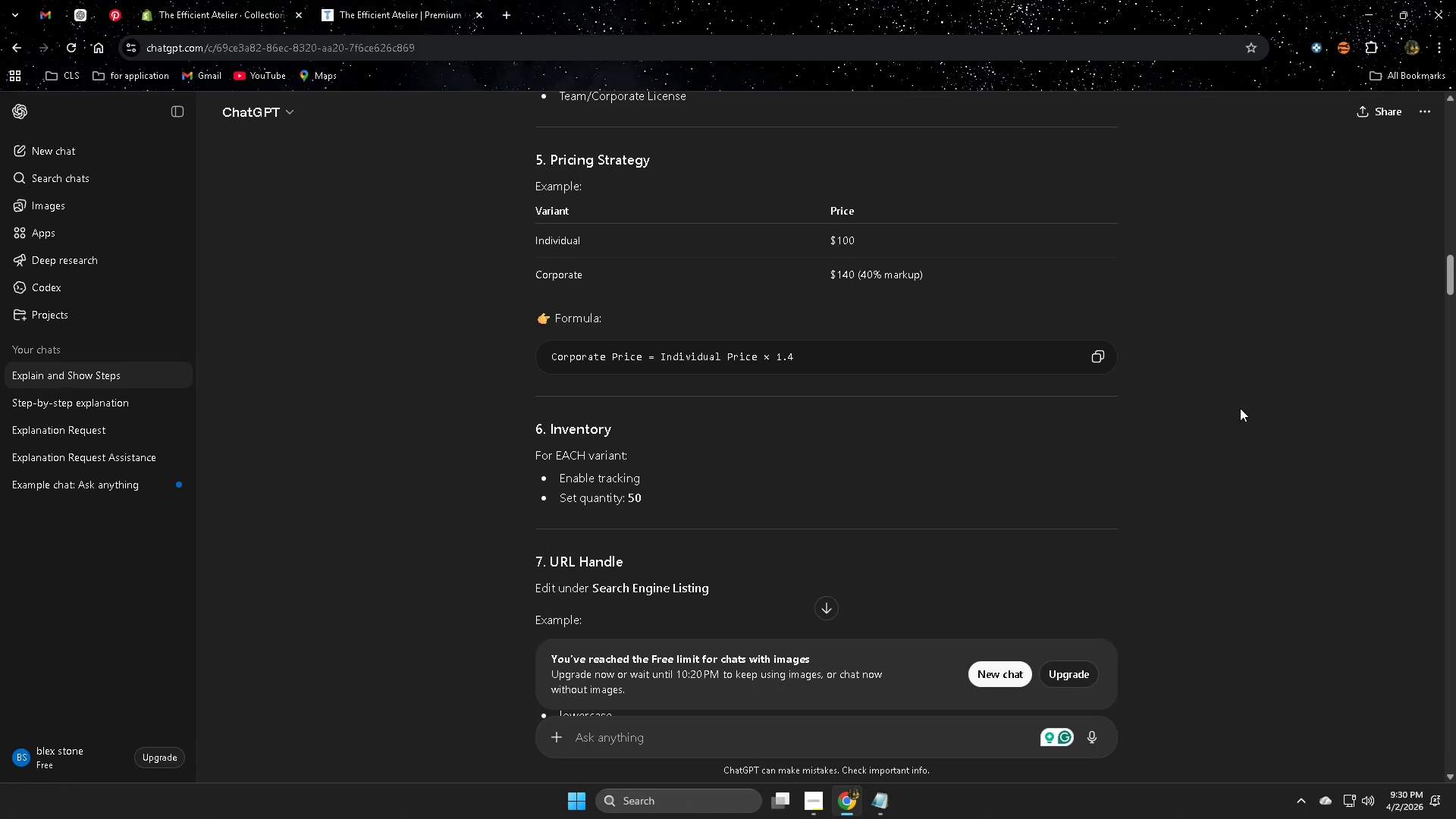 
scroll: coordinate [1237, 406], scroll_direction: up, amount: 3.0
 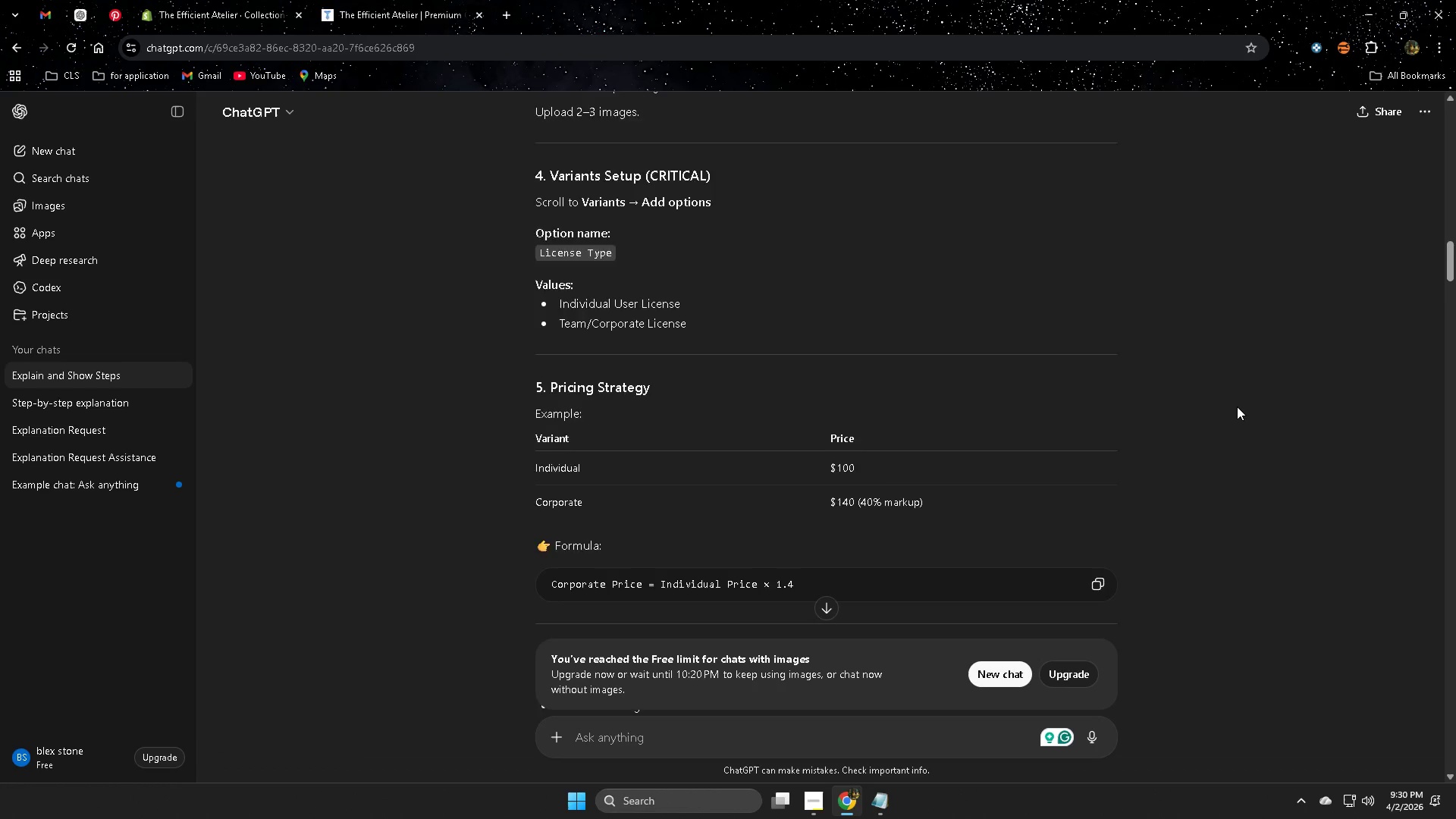 
scroll: coordinate [1233, 404], scroll_direction: down, amount: 11.0